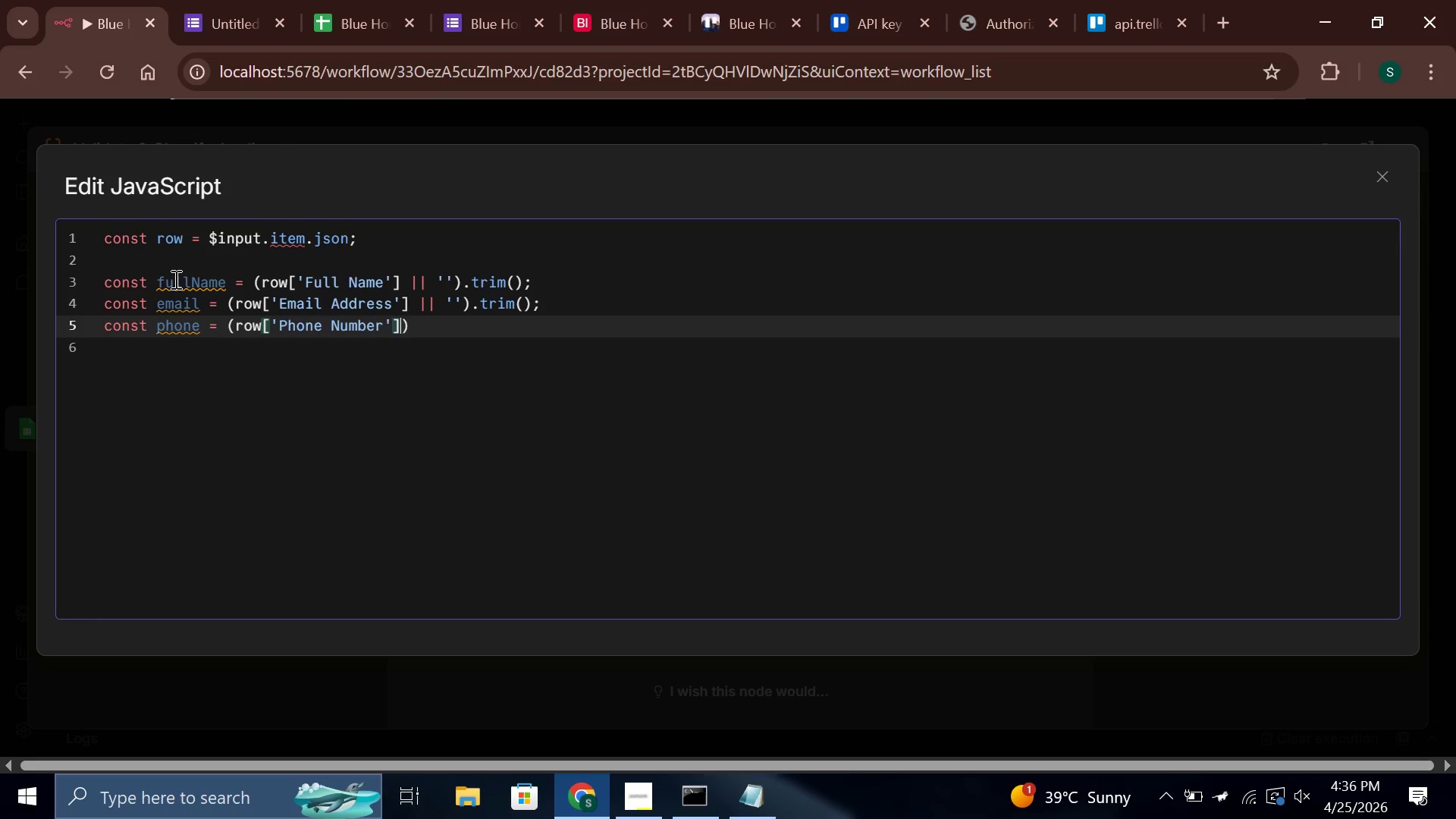 
type( || .trim()
 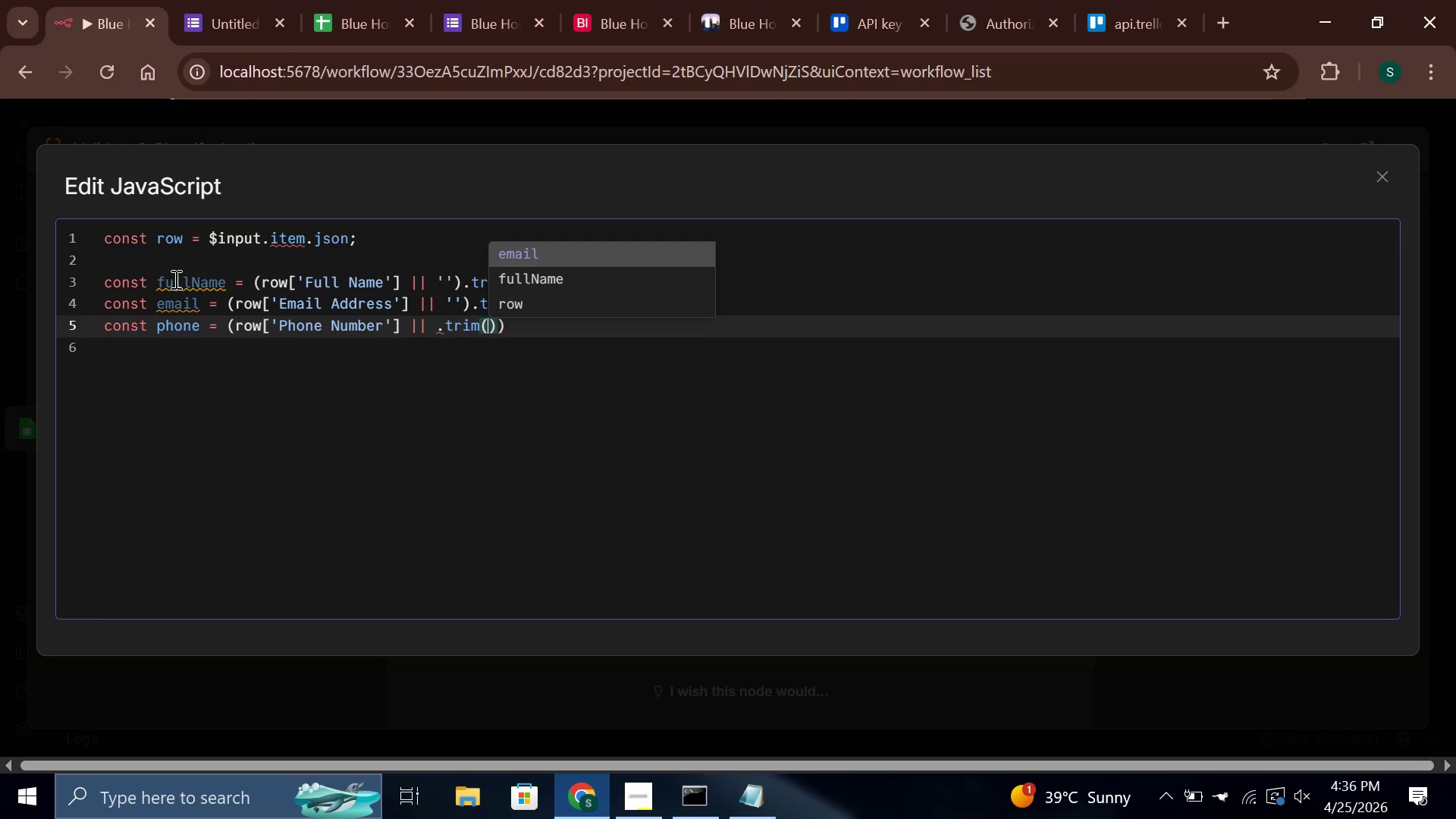 
key(ArrowRight)
 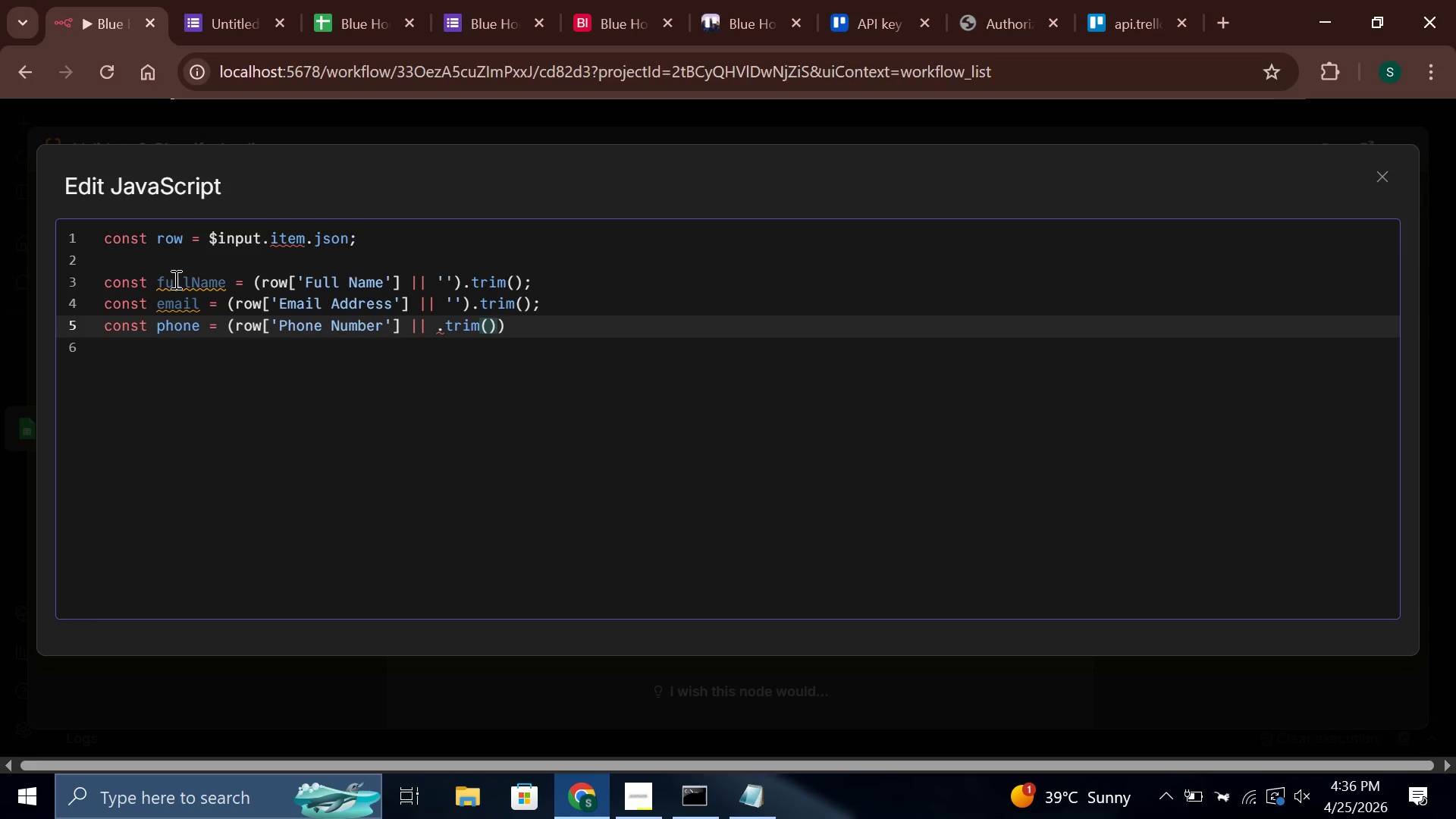 
key(ArrowRight)
 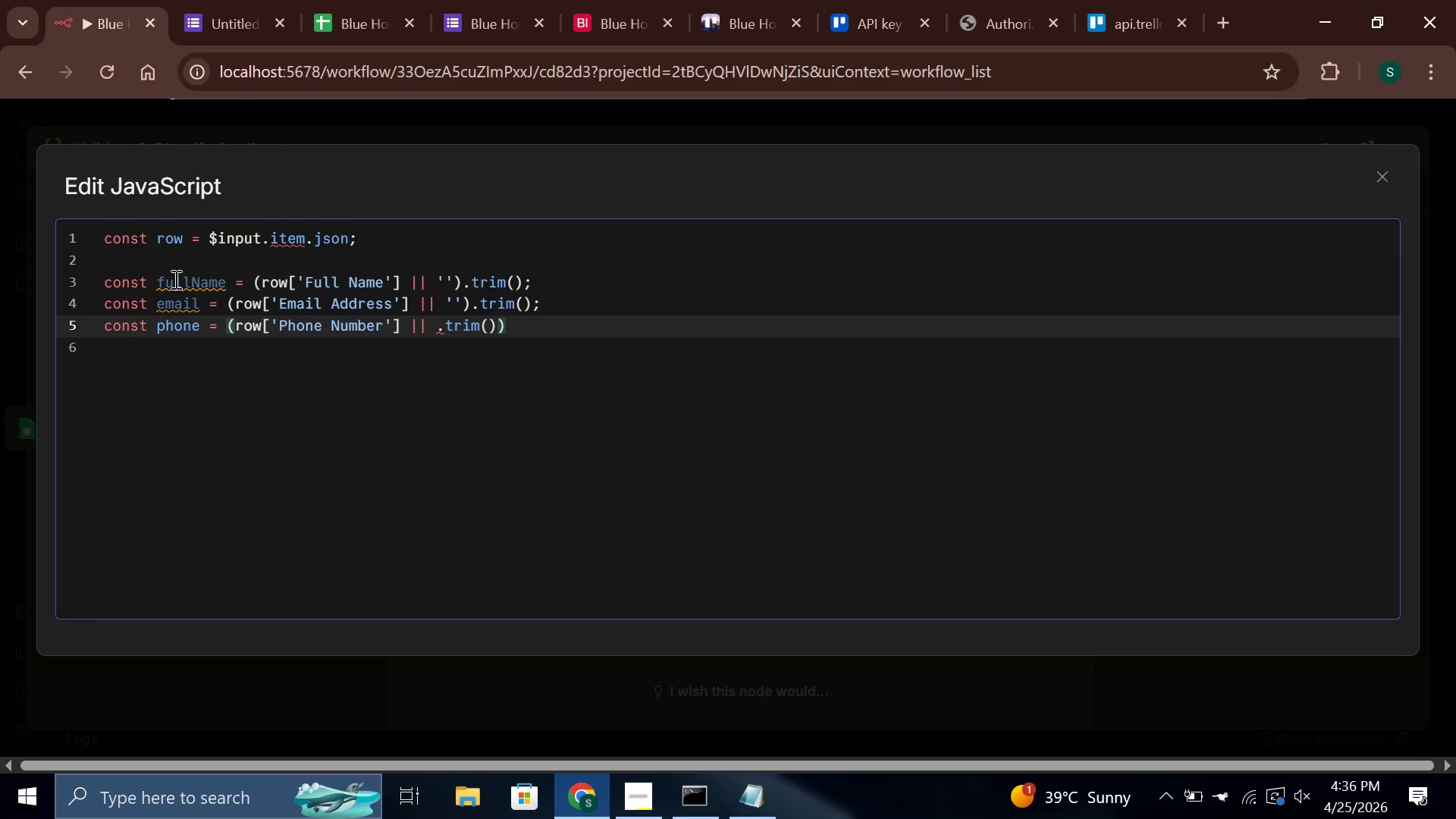 
key(ArrowLeft)
 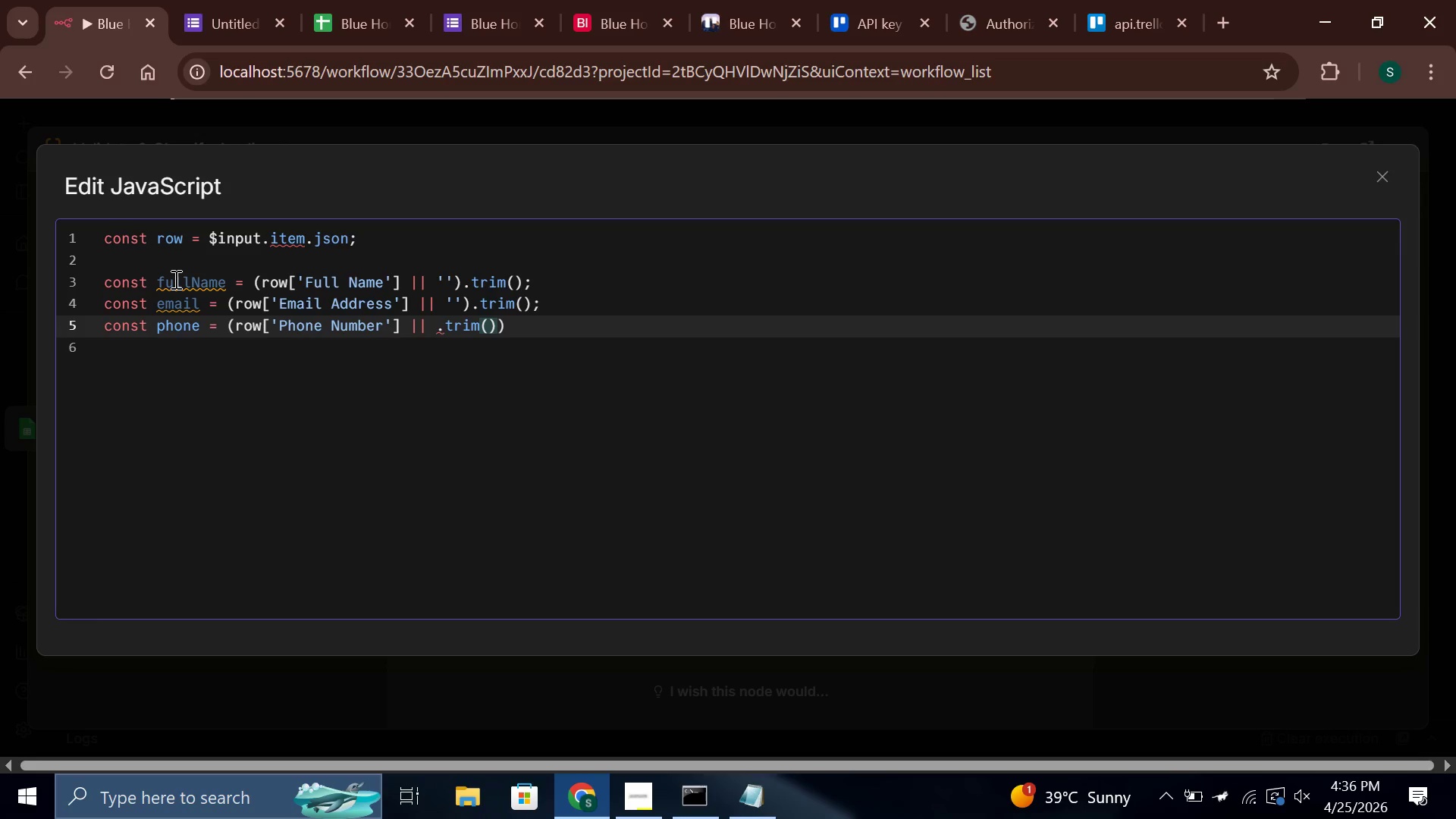 
hold_key(key=Backspace, duration=0.48)
 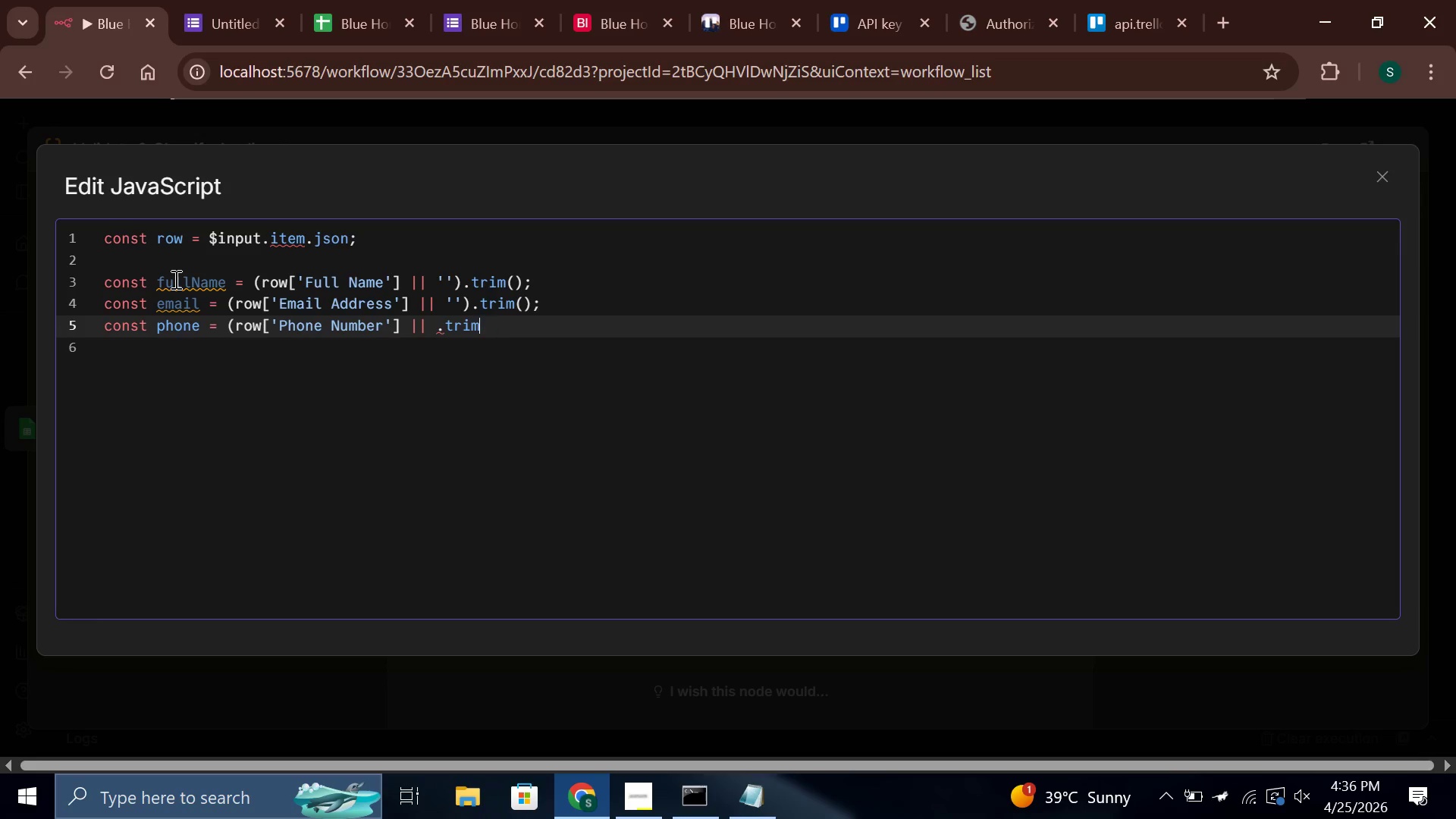 
key(Backspace)
 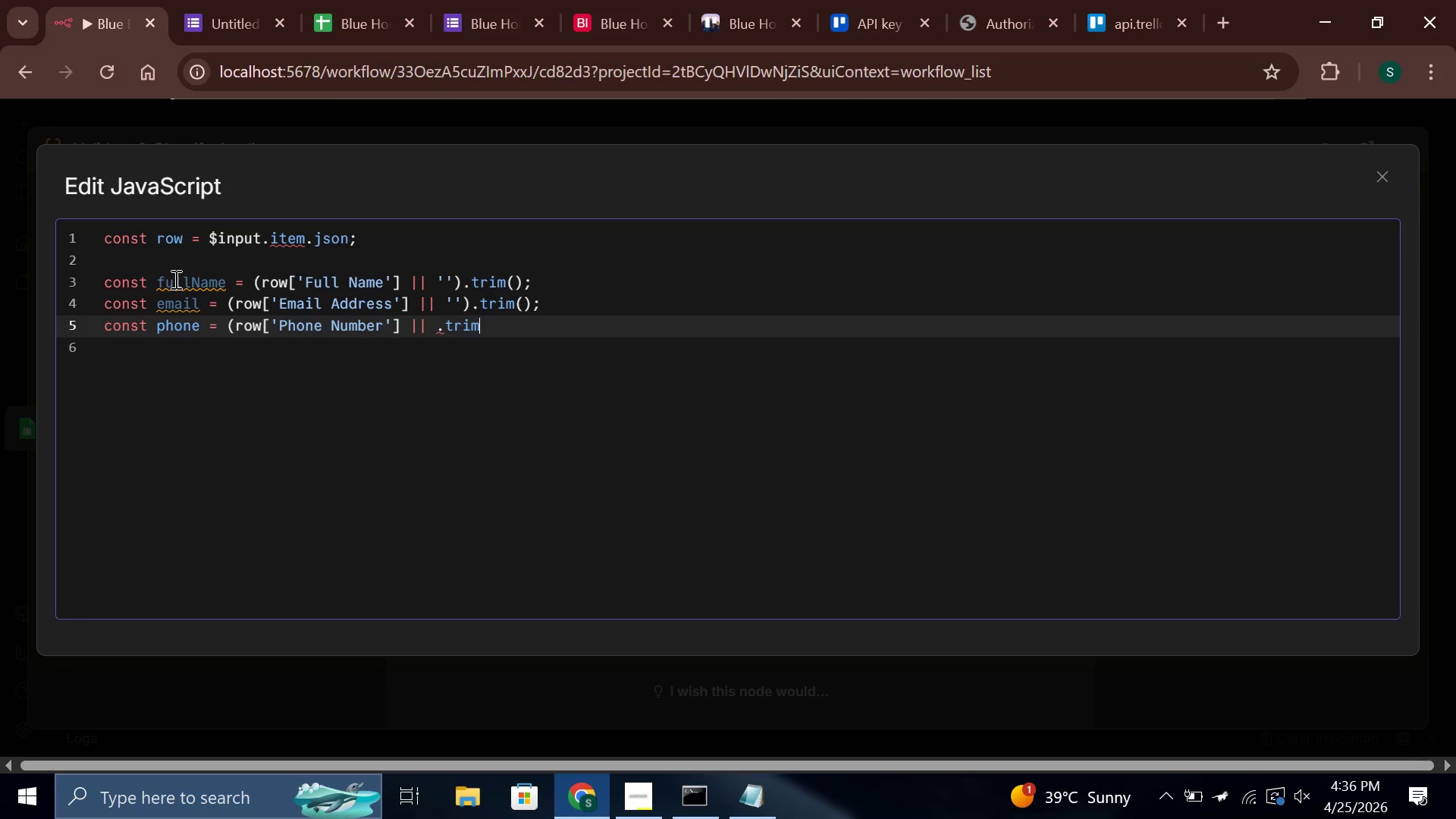 
key(Backspace)
 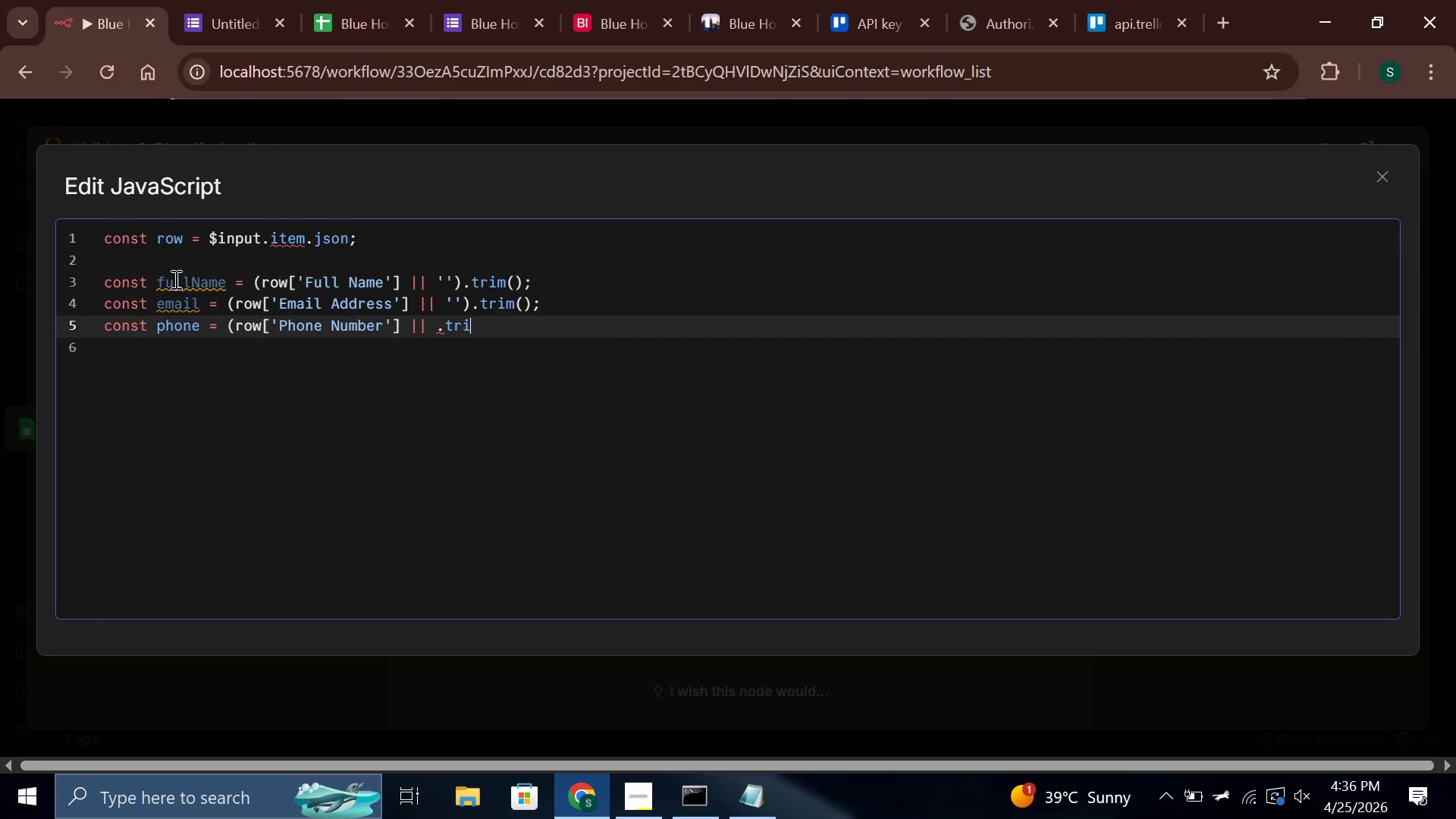 
key(Backspace)
 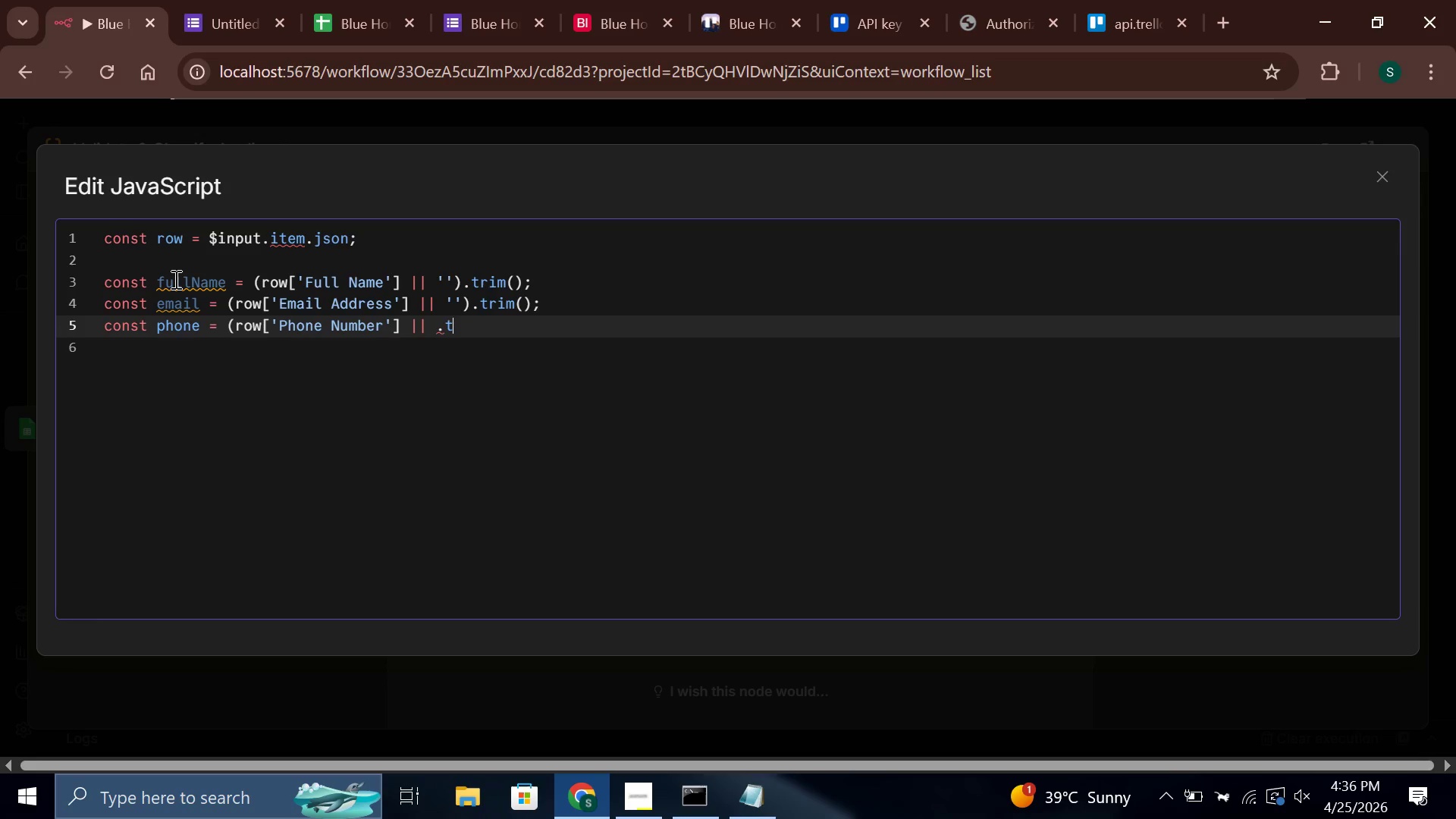 
key(Backspace)
 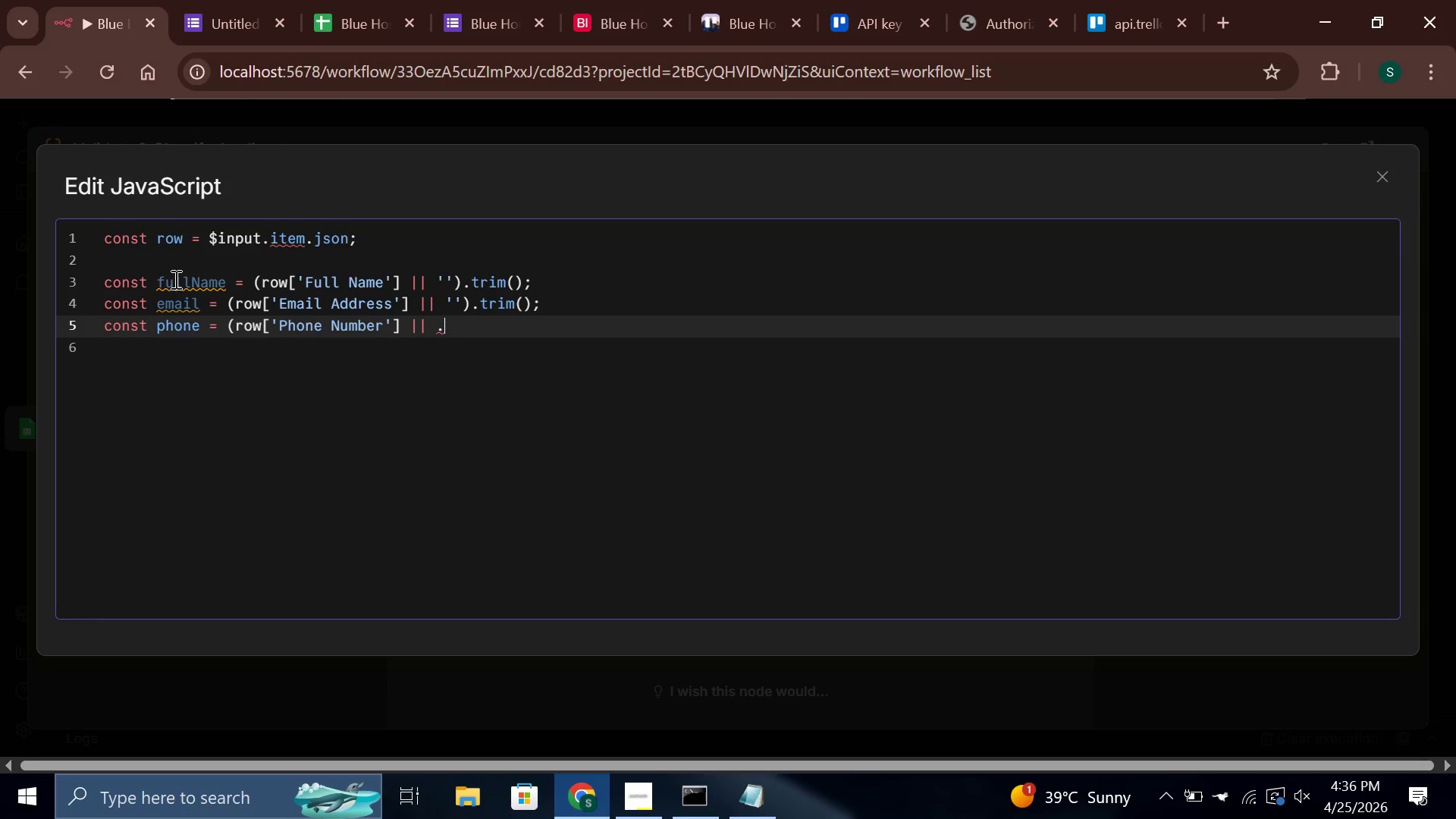 
key(Backspace)
 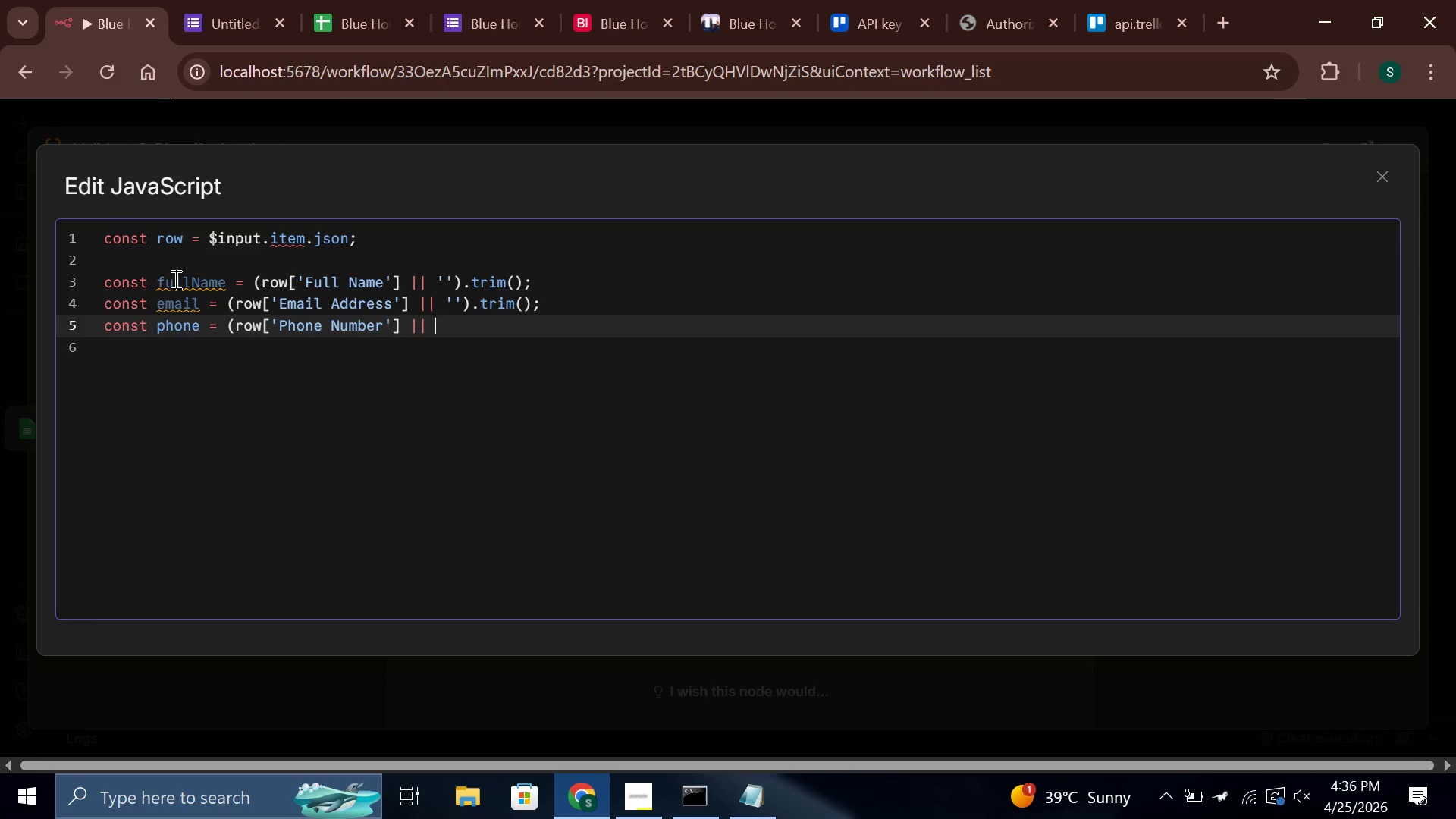 
key(Backspace)
 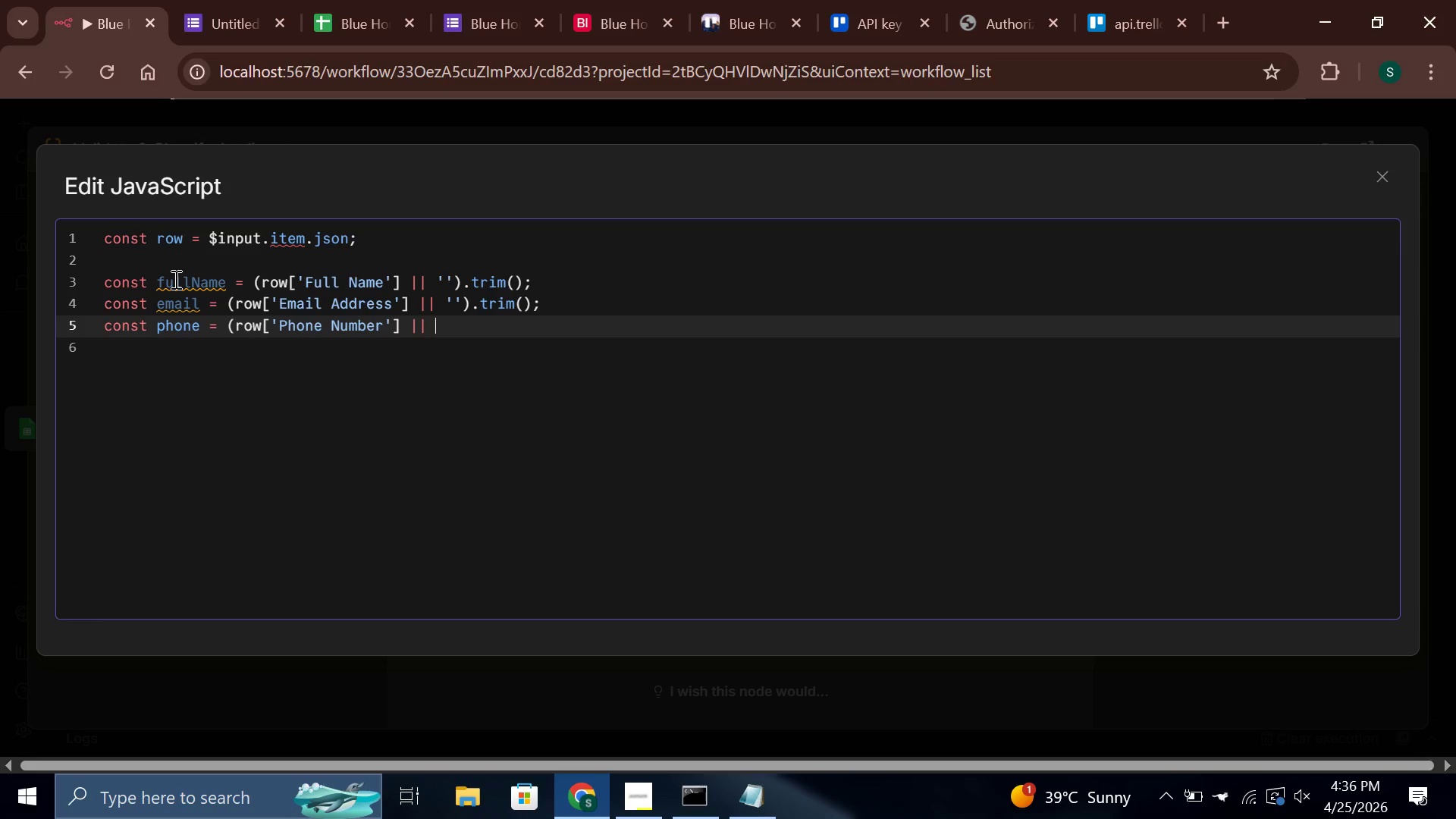 
key(Shift+0)
 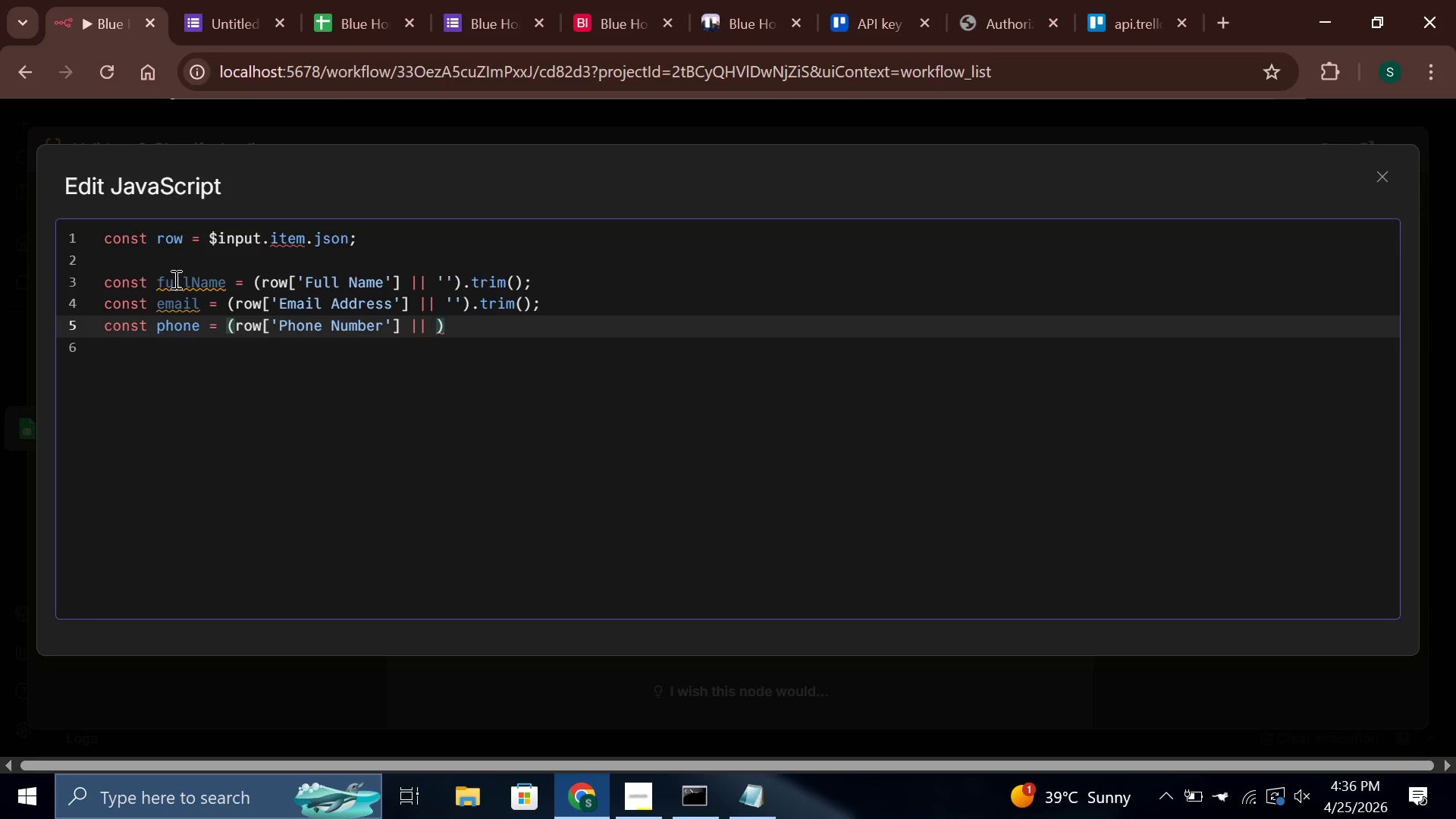 
key(ArrowLeft)
 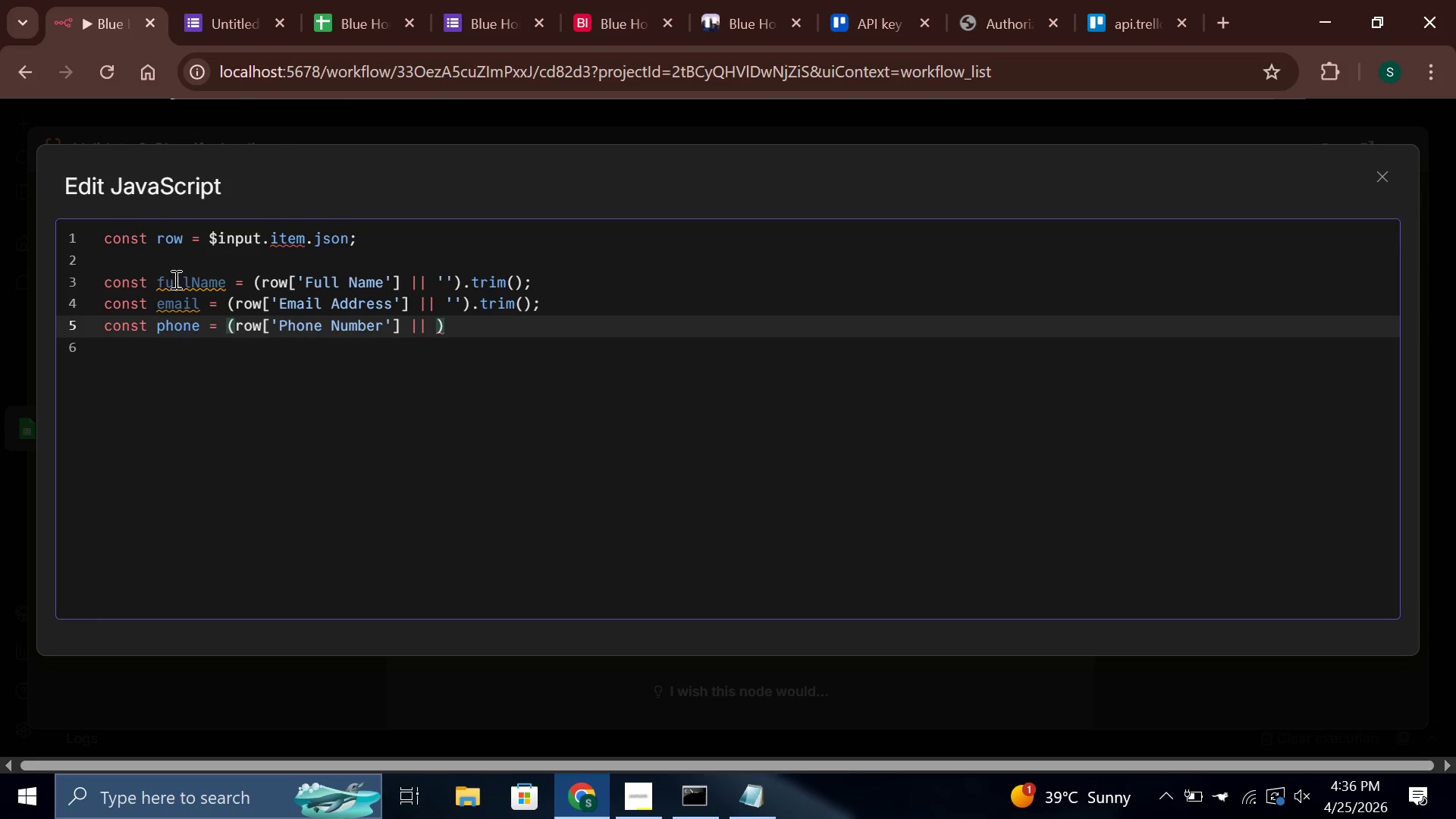 
key(Semicolon)
 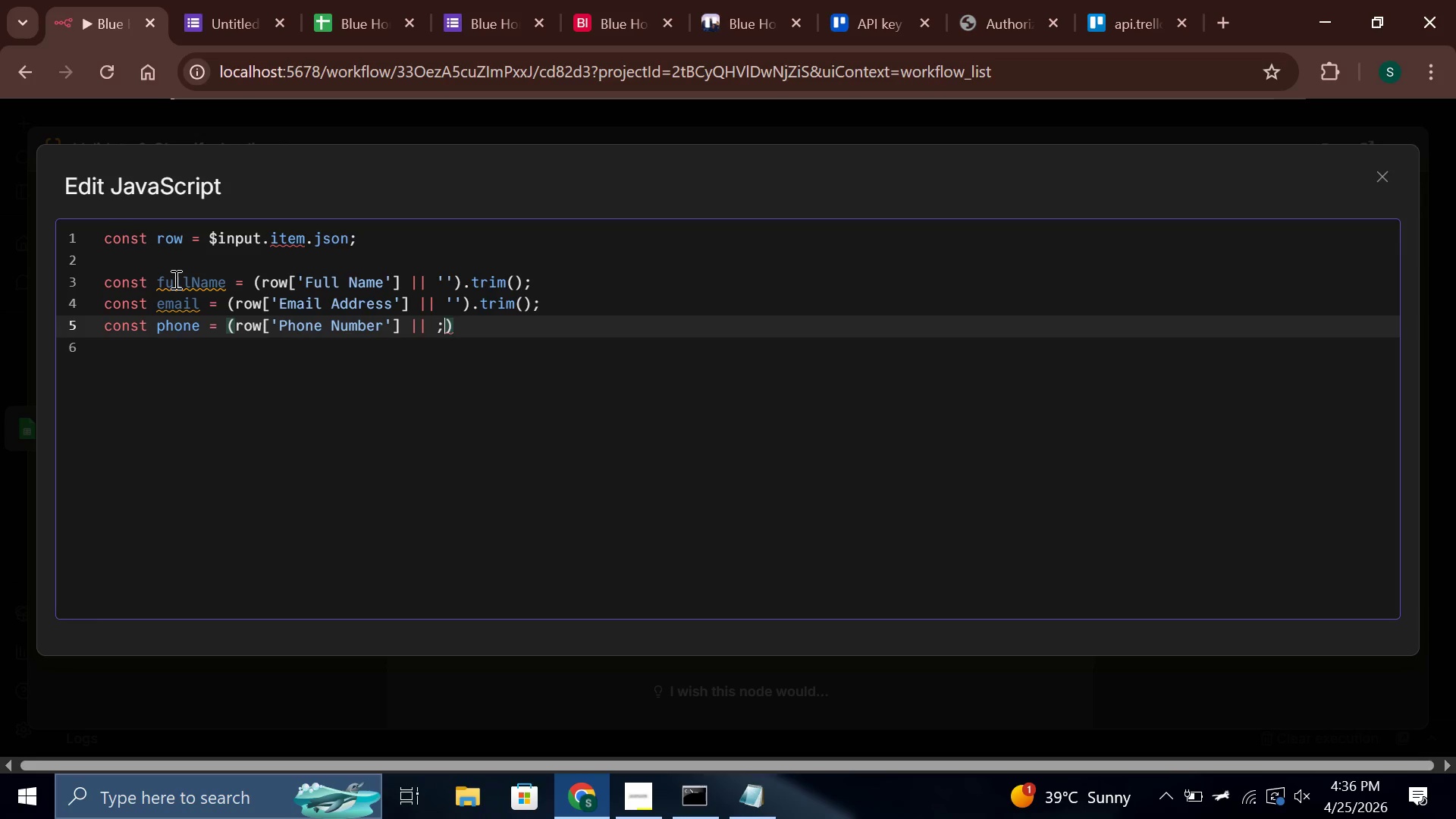 
key(Backspace)
 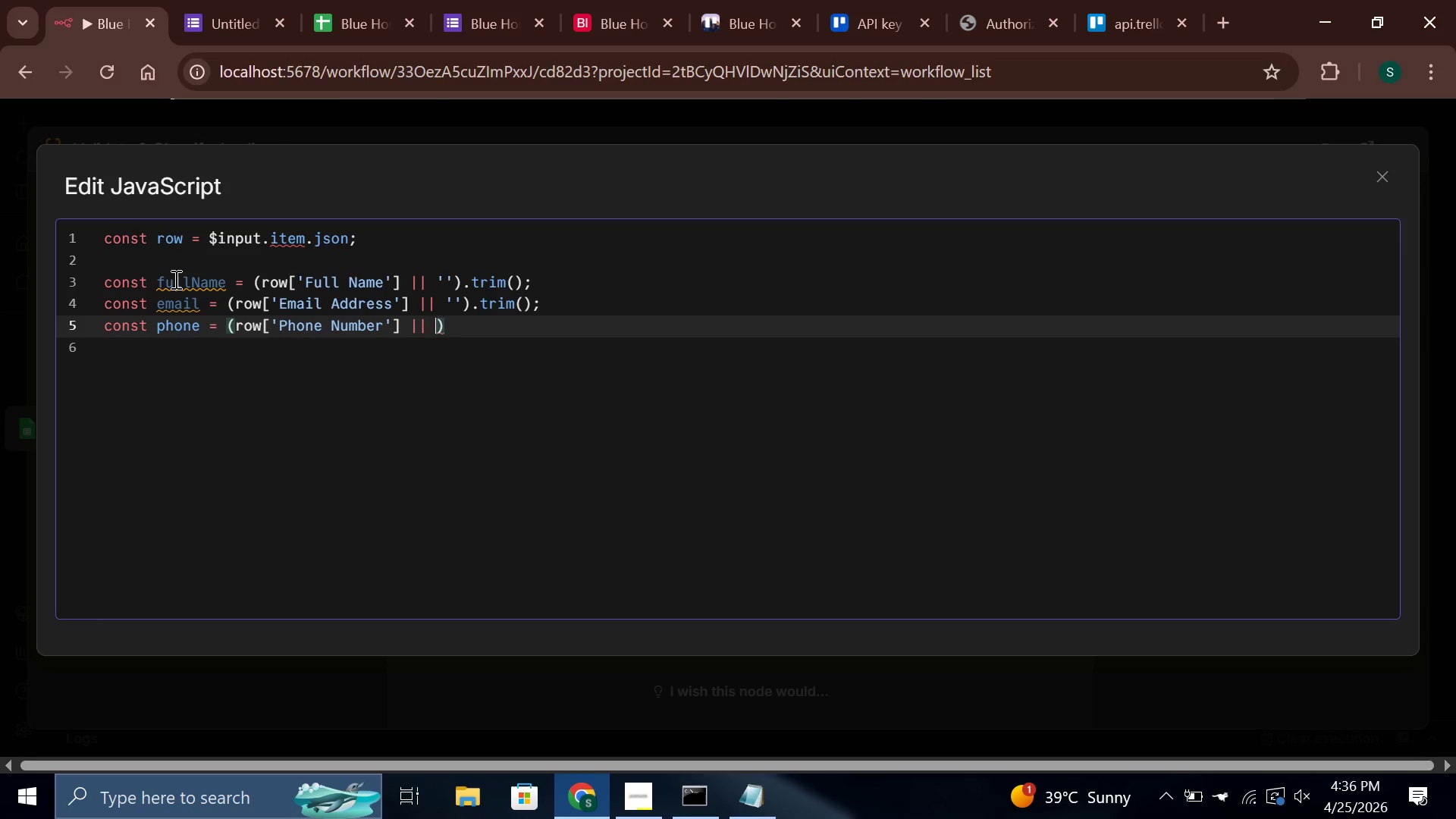 
key(Quote)
 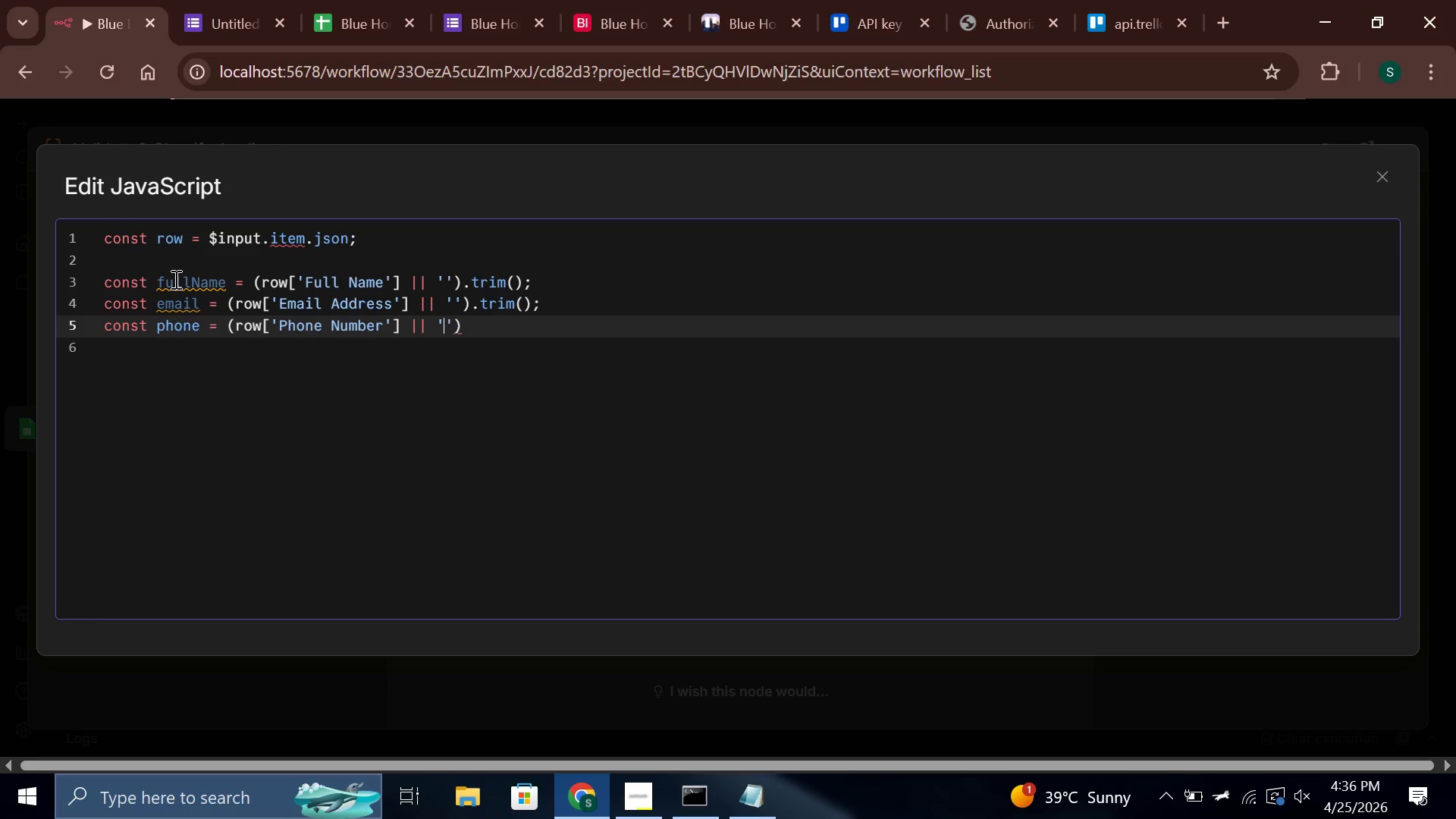 
key(ArrowRight)
 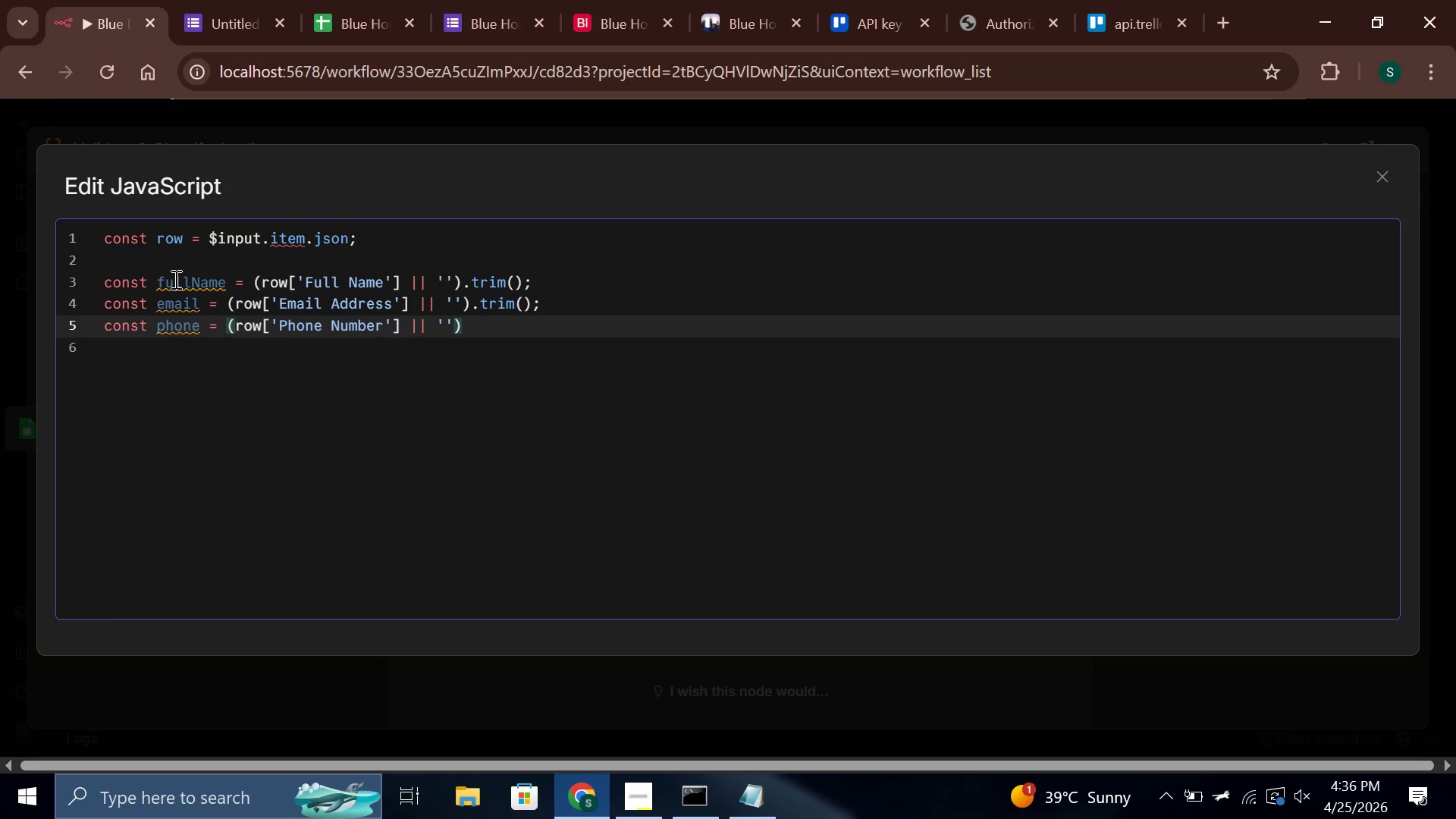 
key(ArrowRight)
 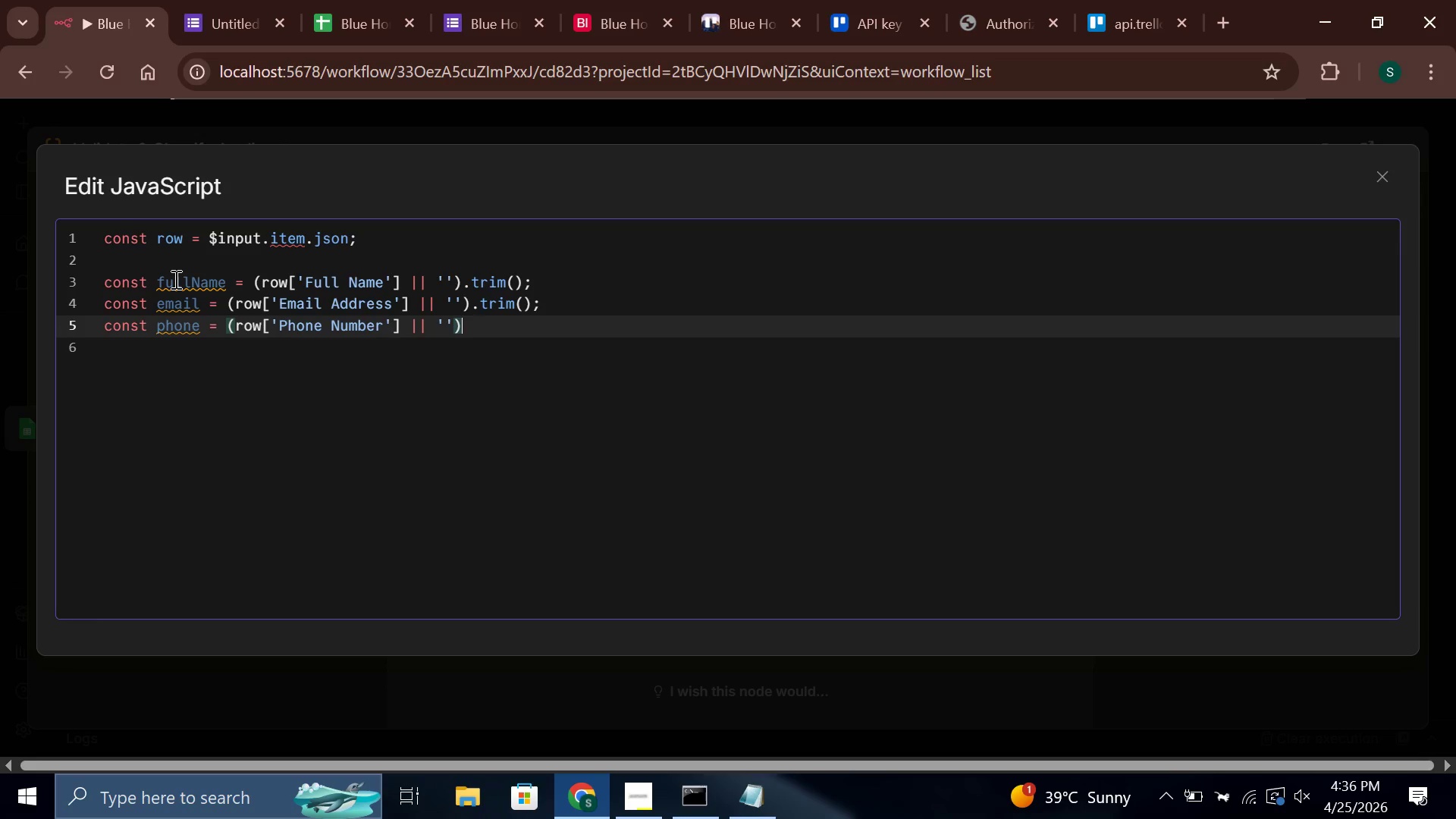 
type(/)
key(Backspace)
type(.trim()
 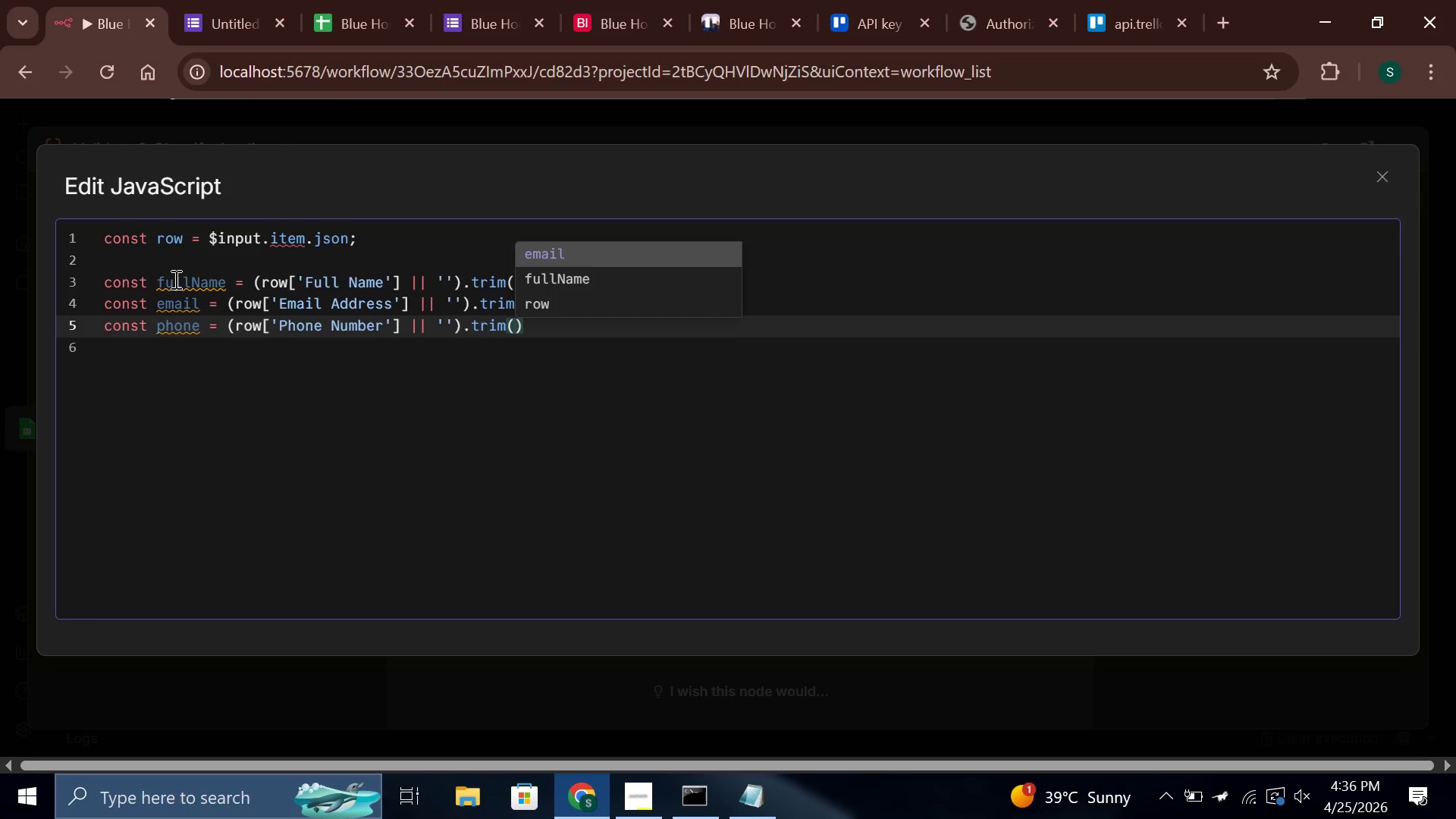 
key(ArrowRight)
 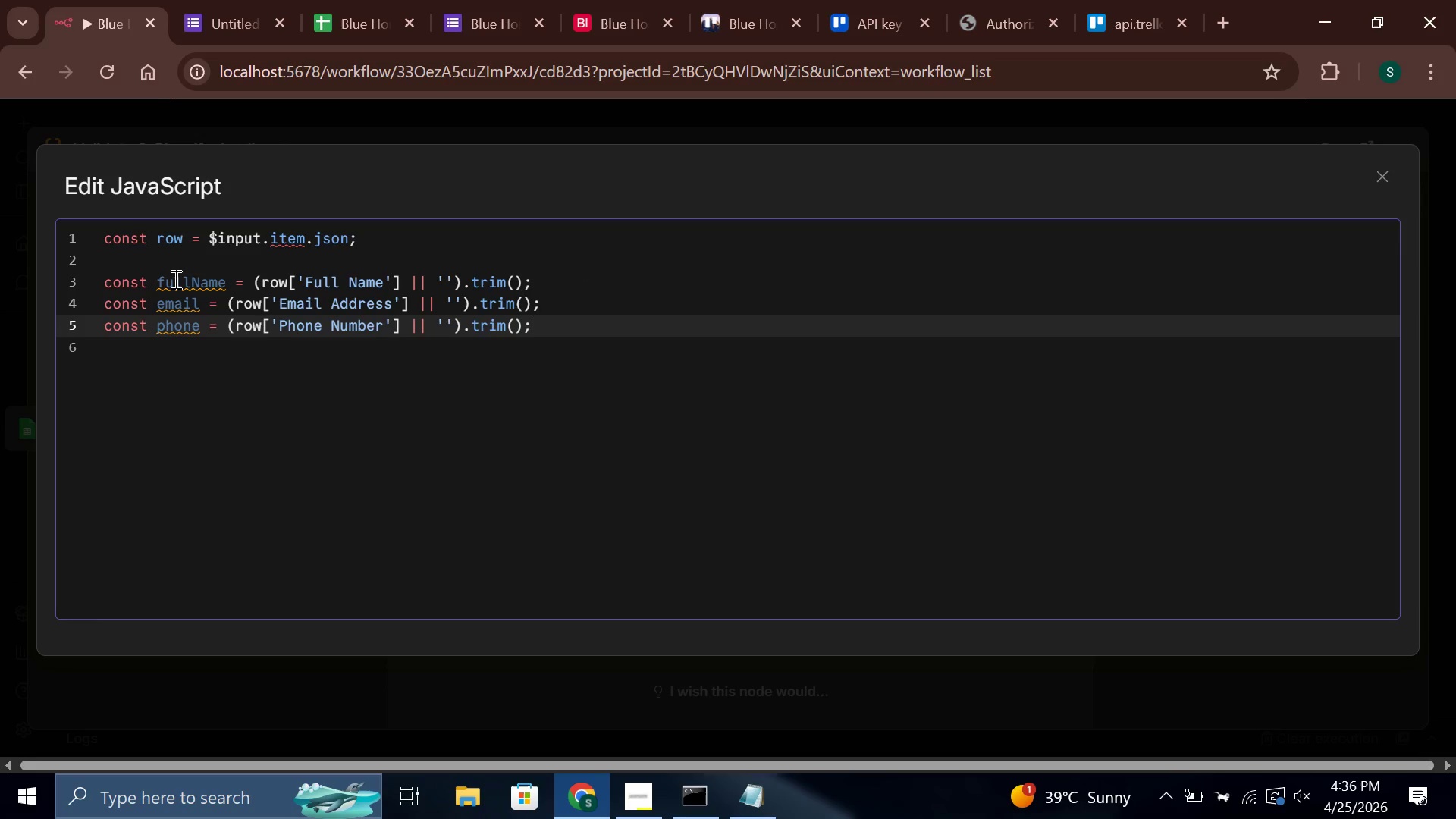 
key(Semicolon)
 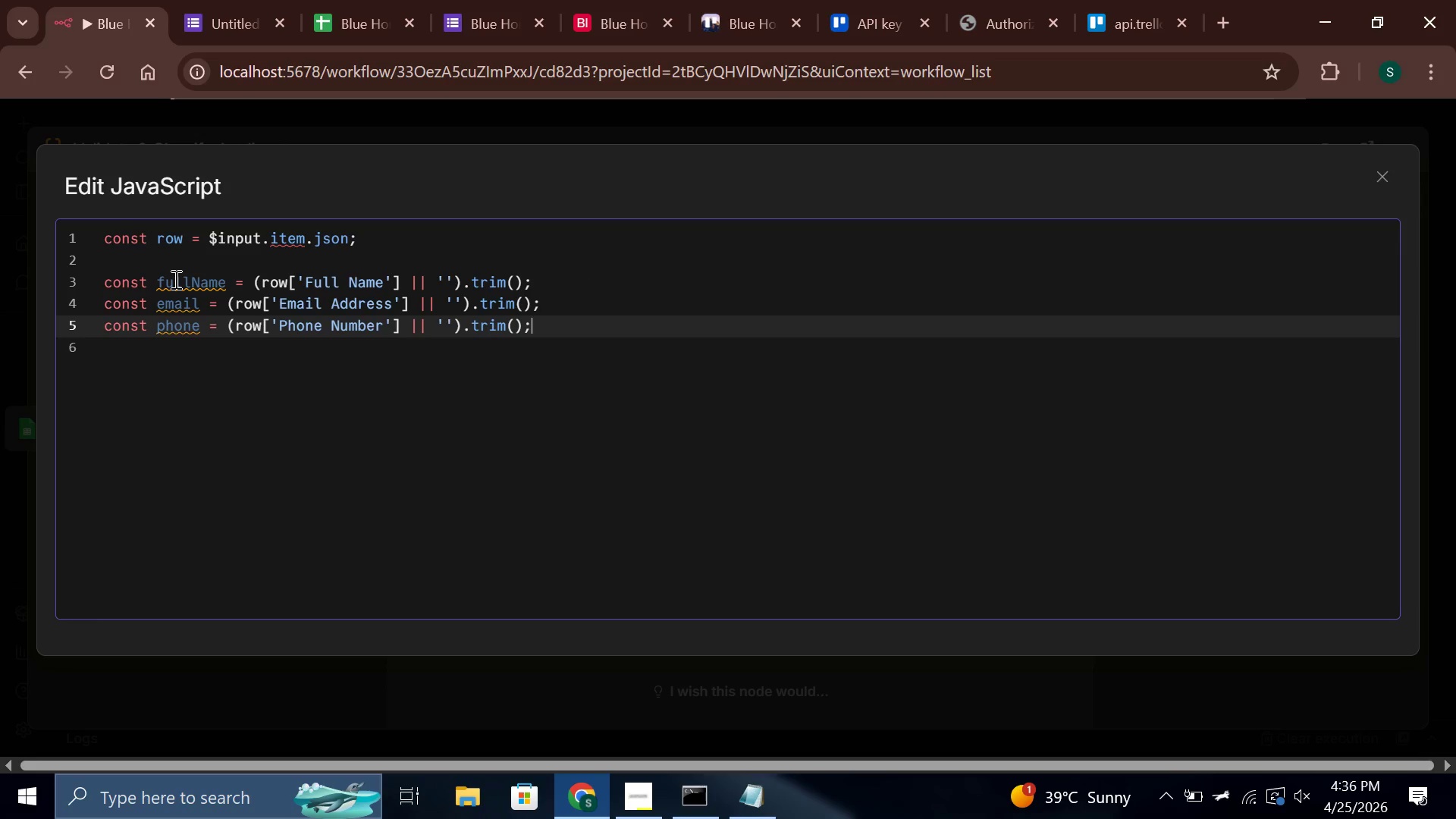 
key(Enter)